 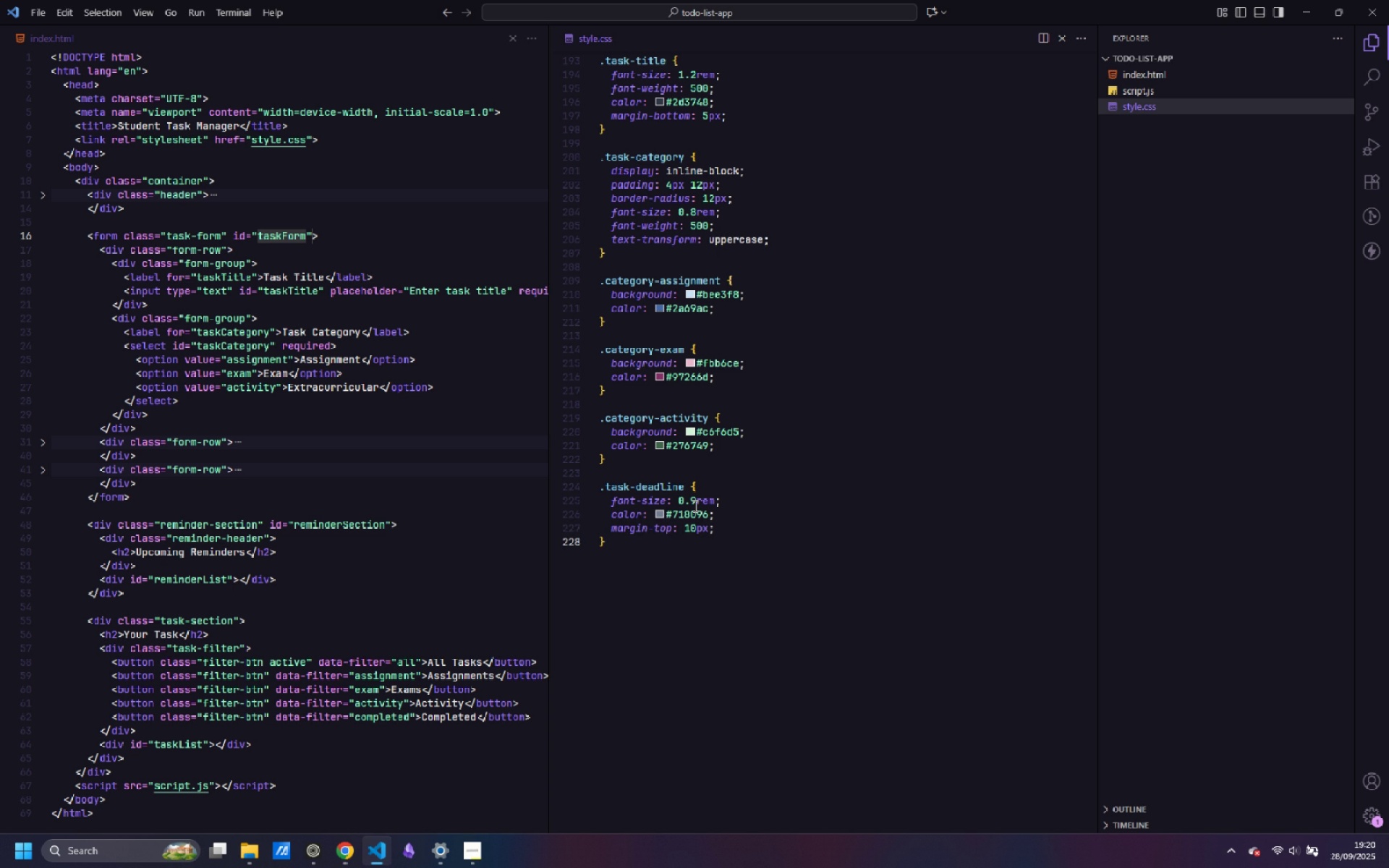 
key(Enter)
 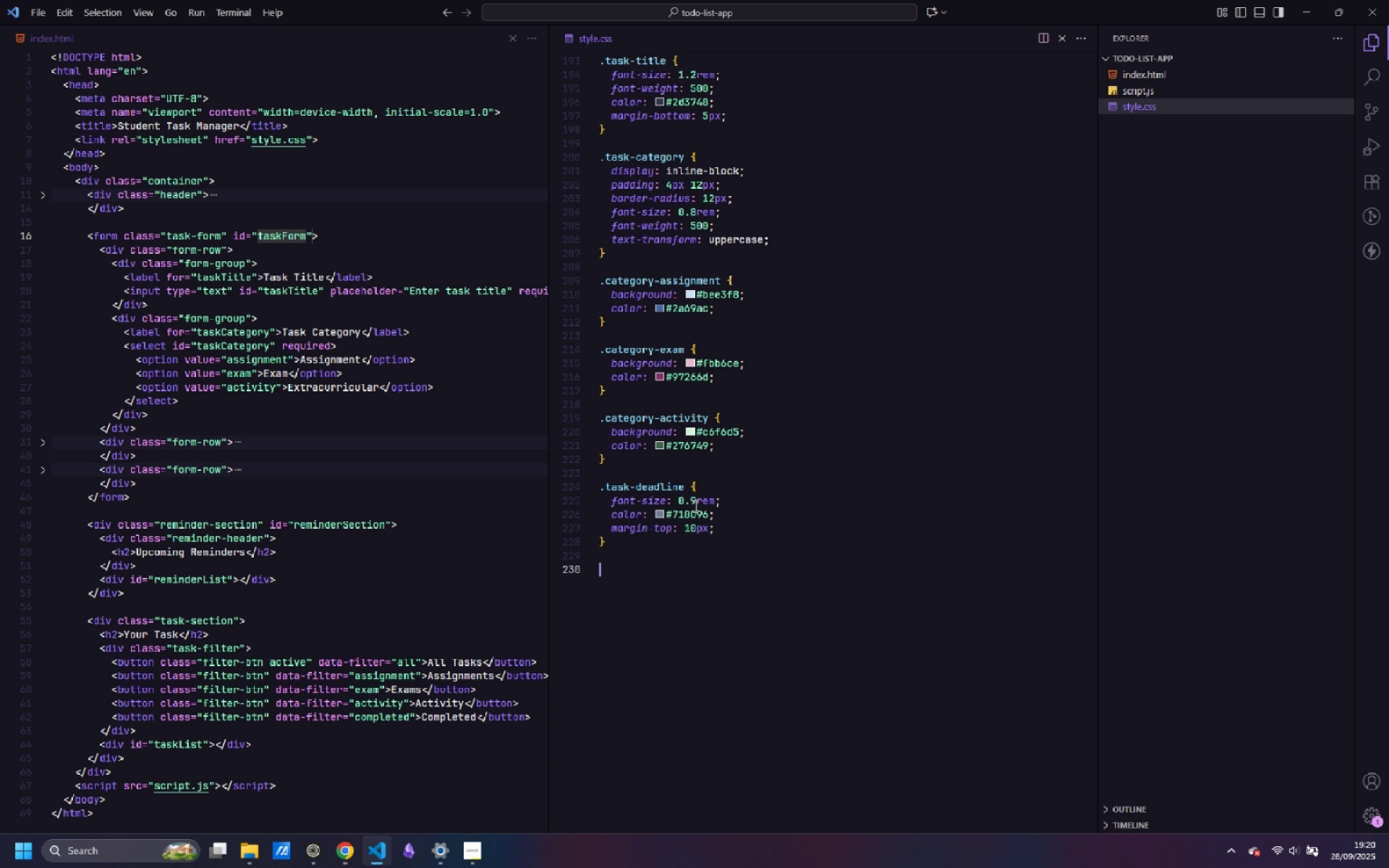 
key(Enter)
 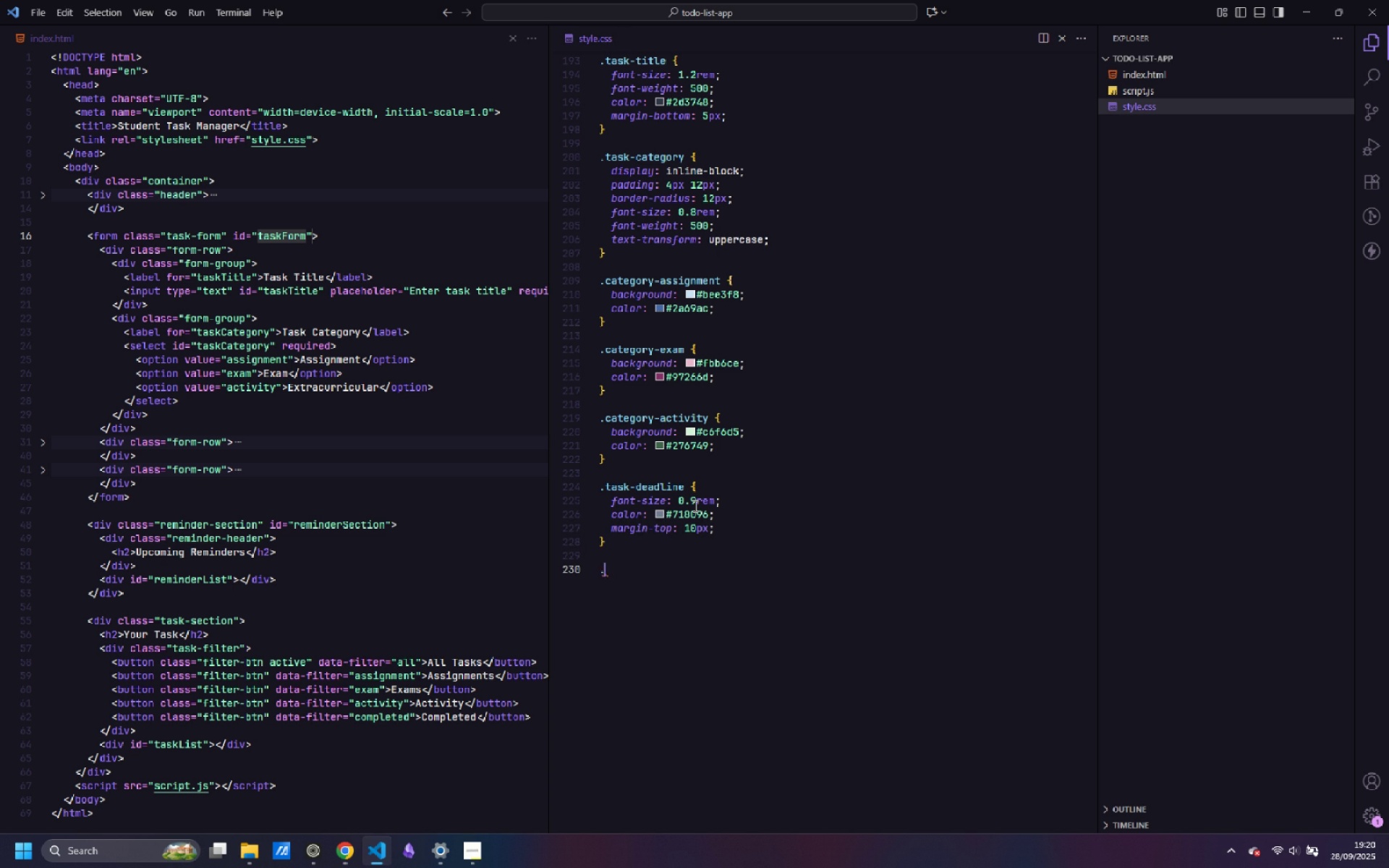 
type(.task-actions {)
 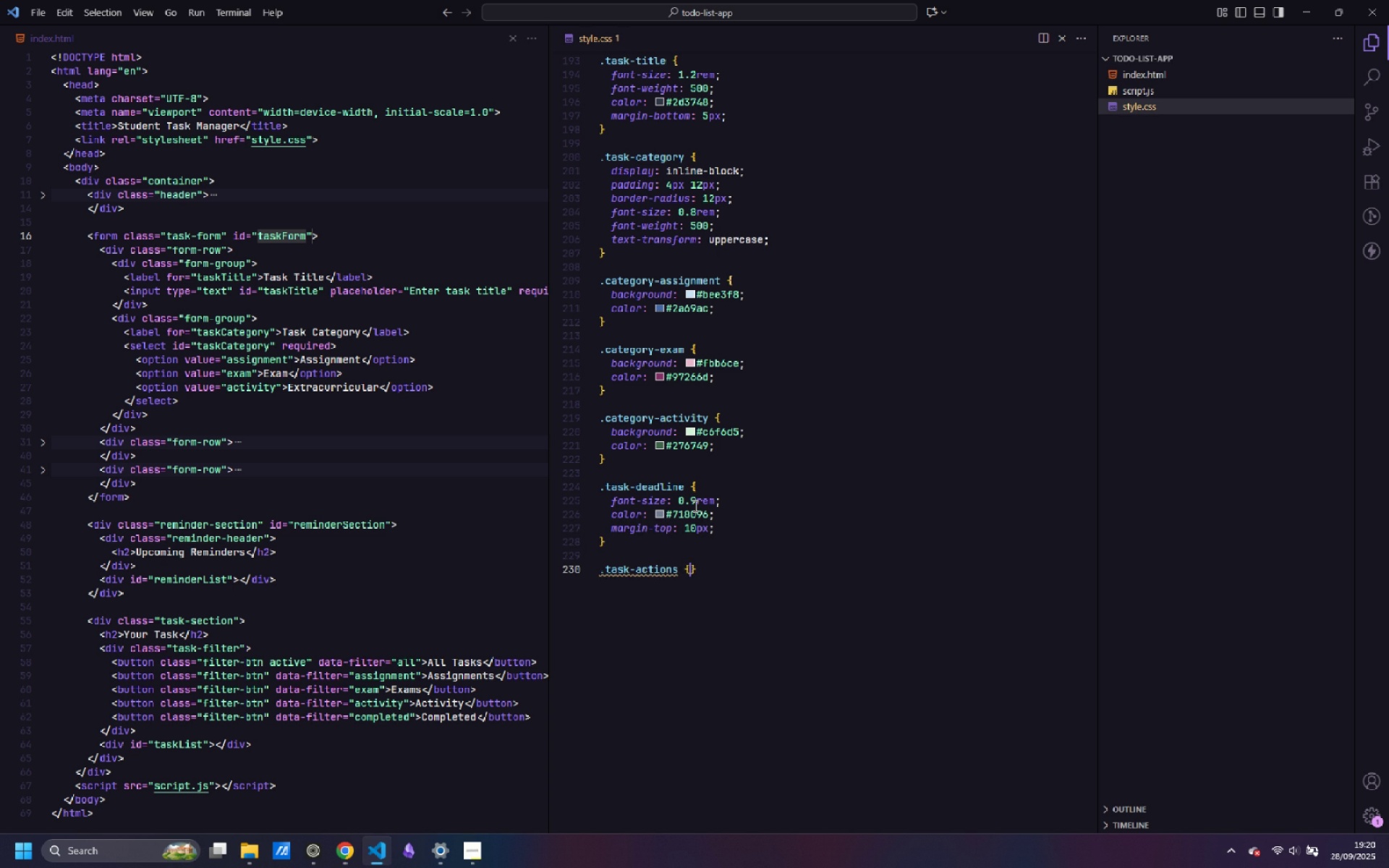 
key(Enter)
 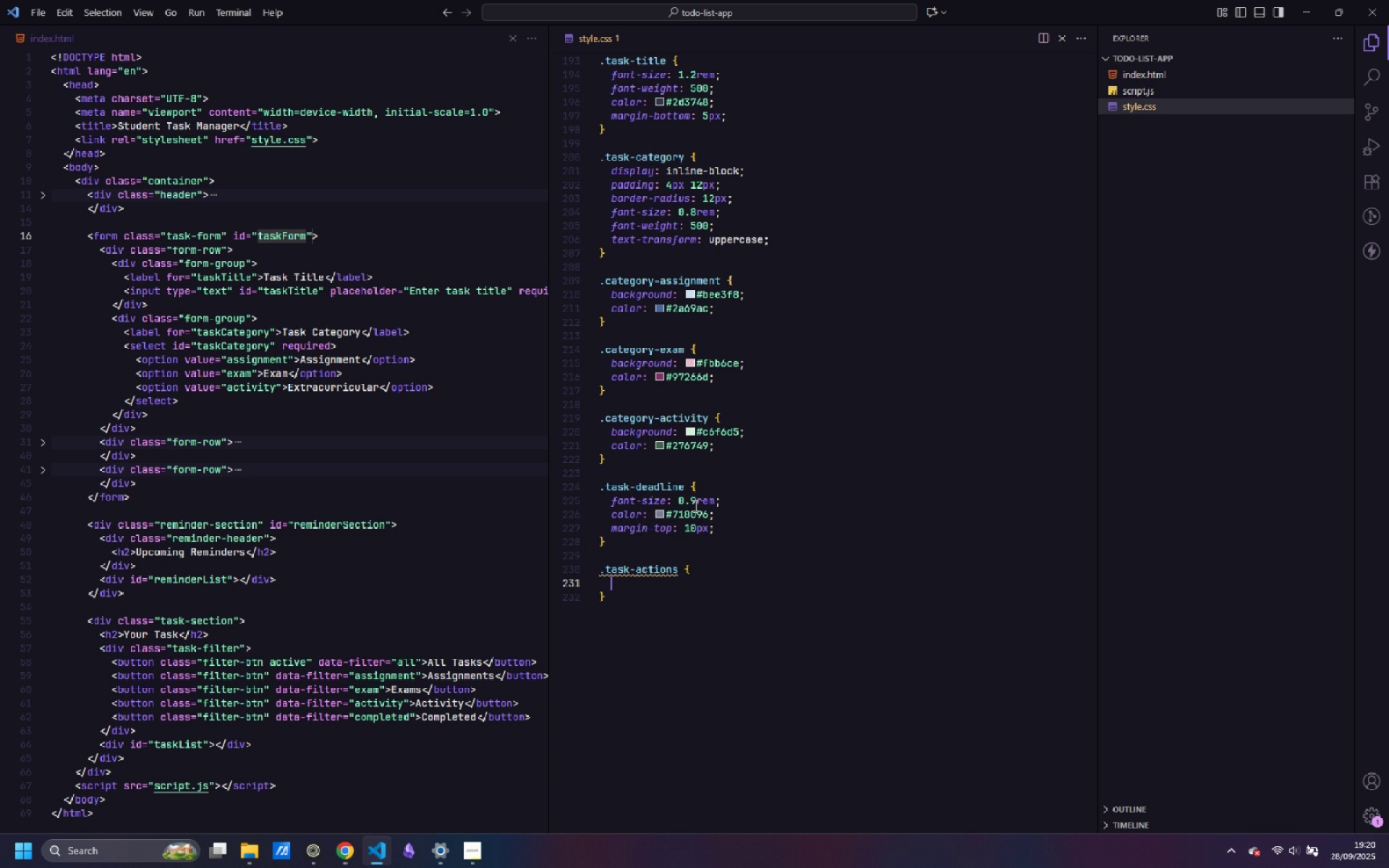 
type(display: flex;)